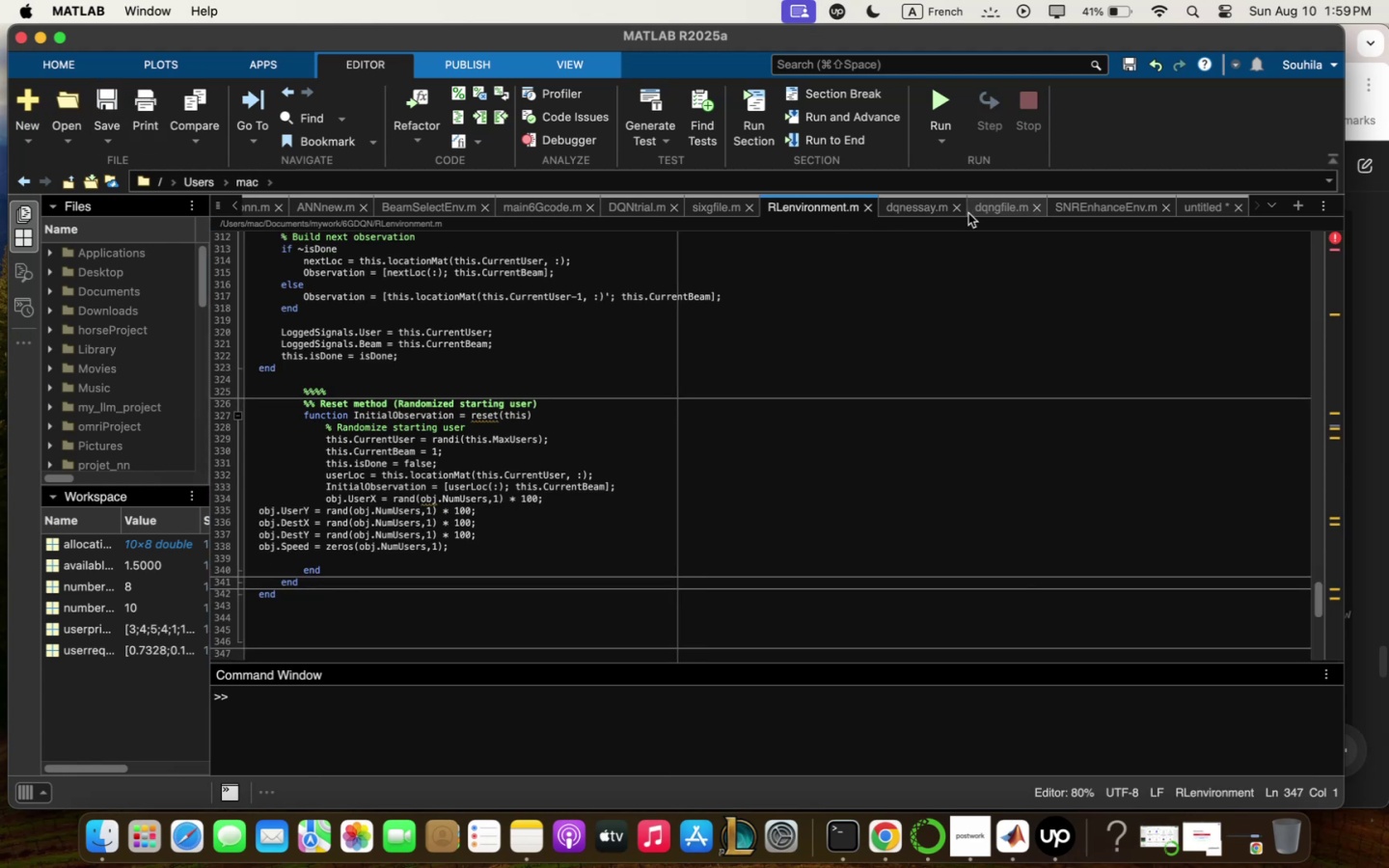 
left_click([933, 208])
 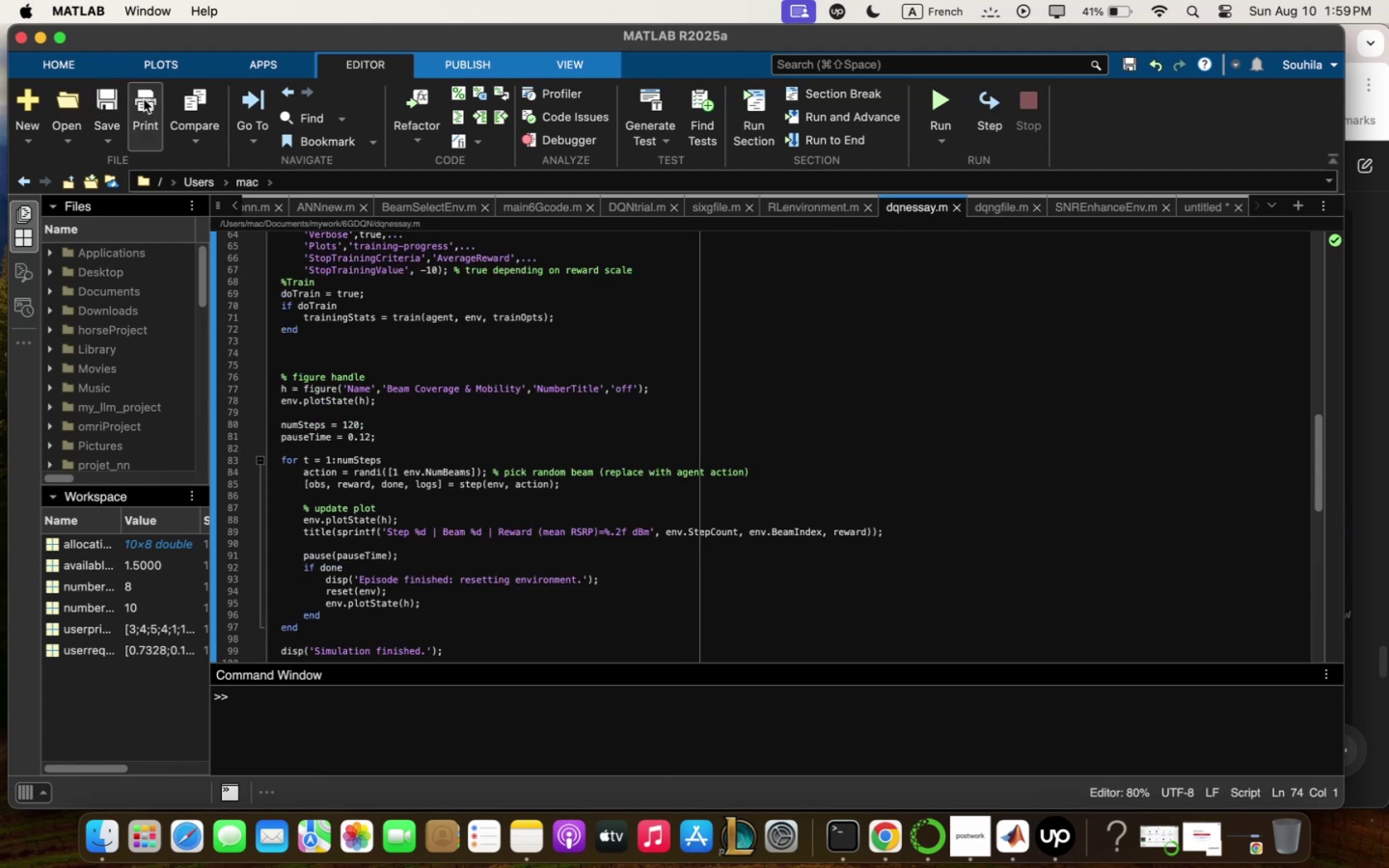 
left_click([121, 103])
 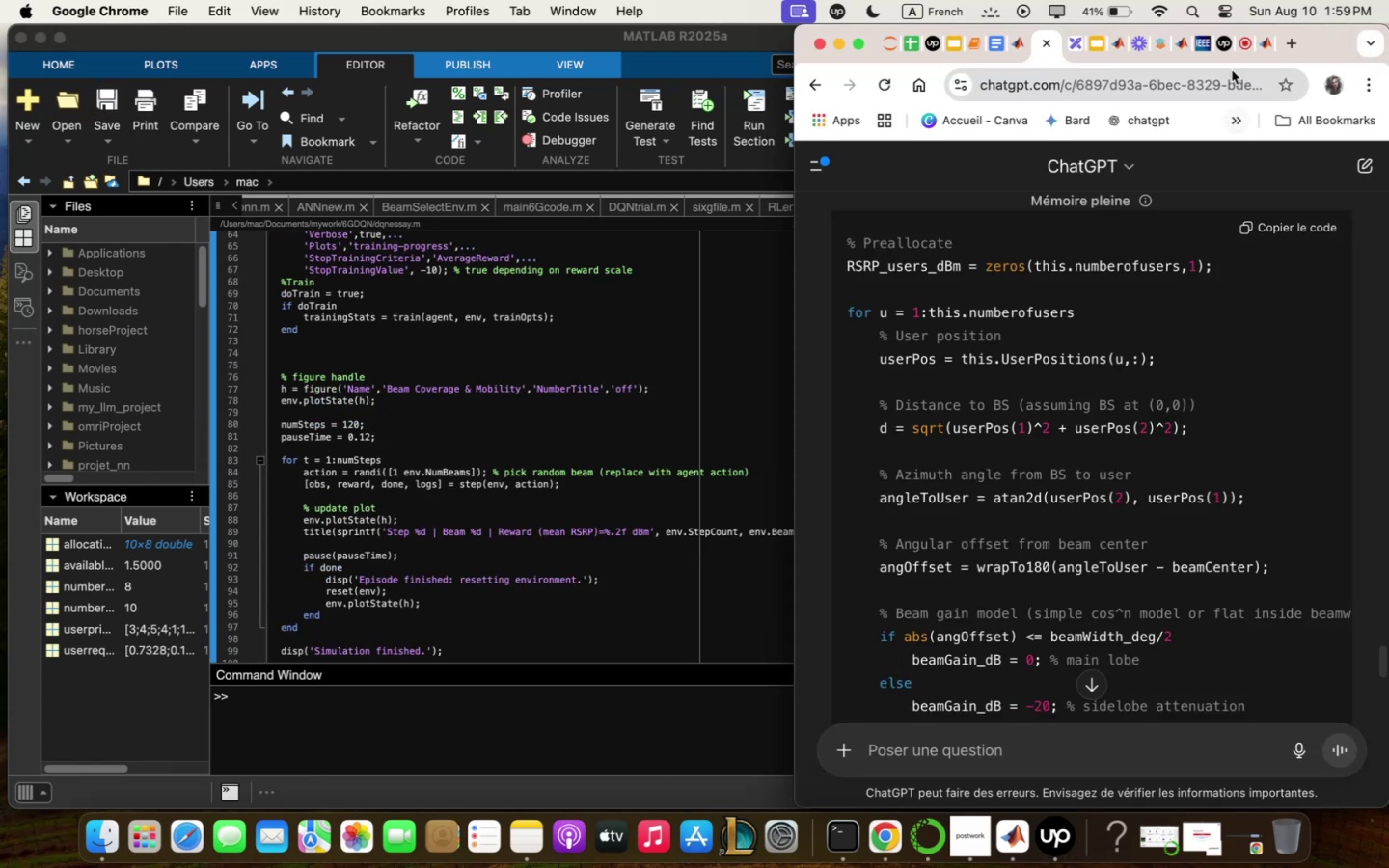 
left_click([1237, 45])
 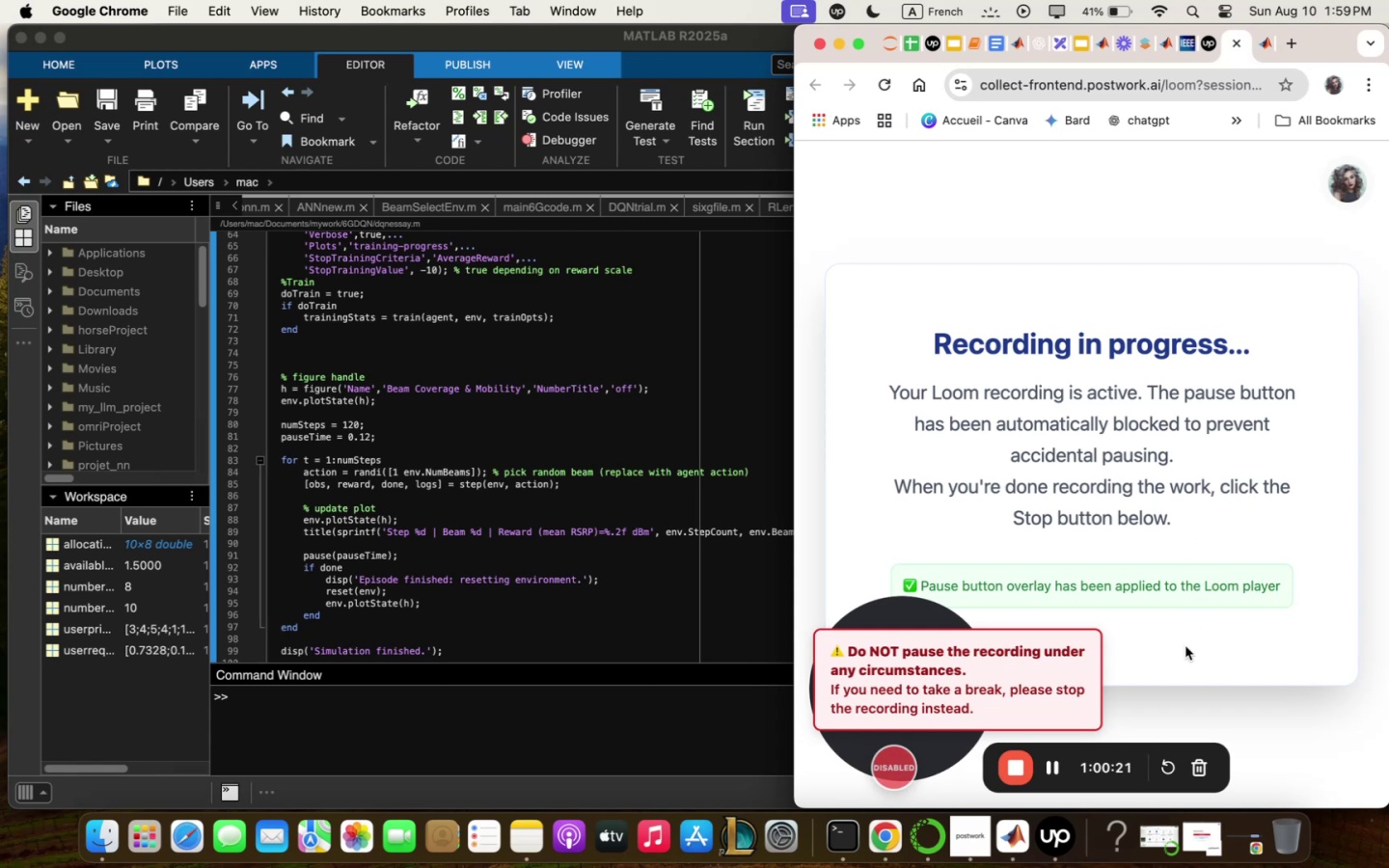 